 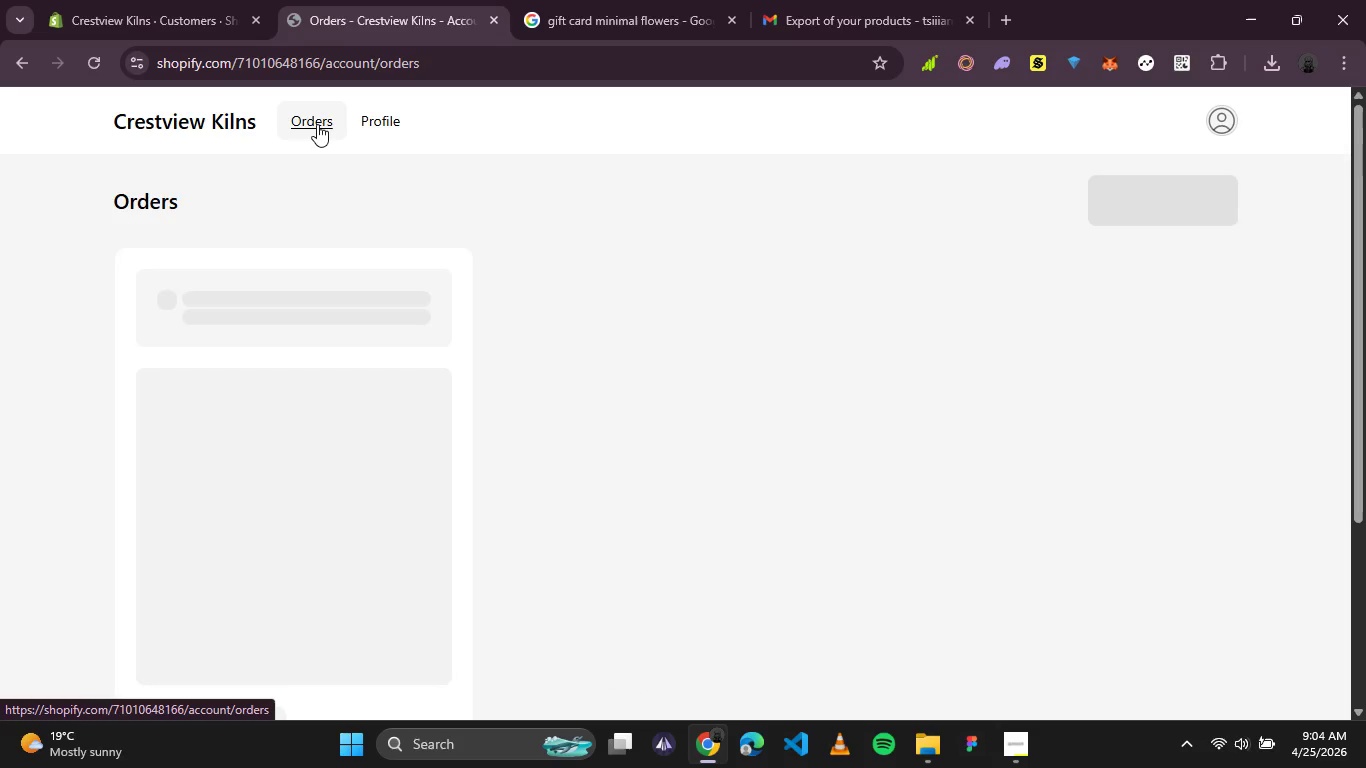 
left_click([151, 0])
 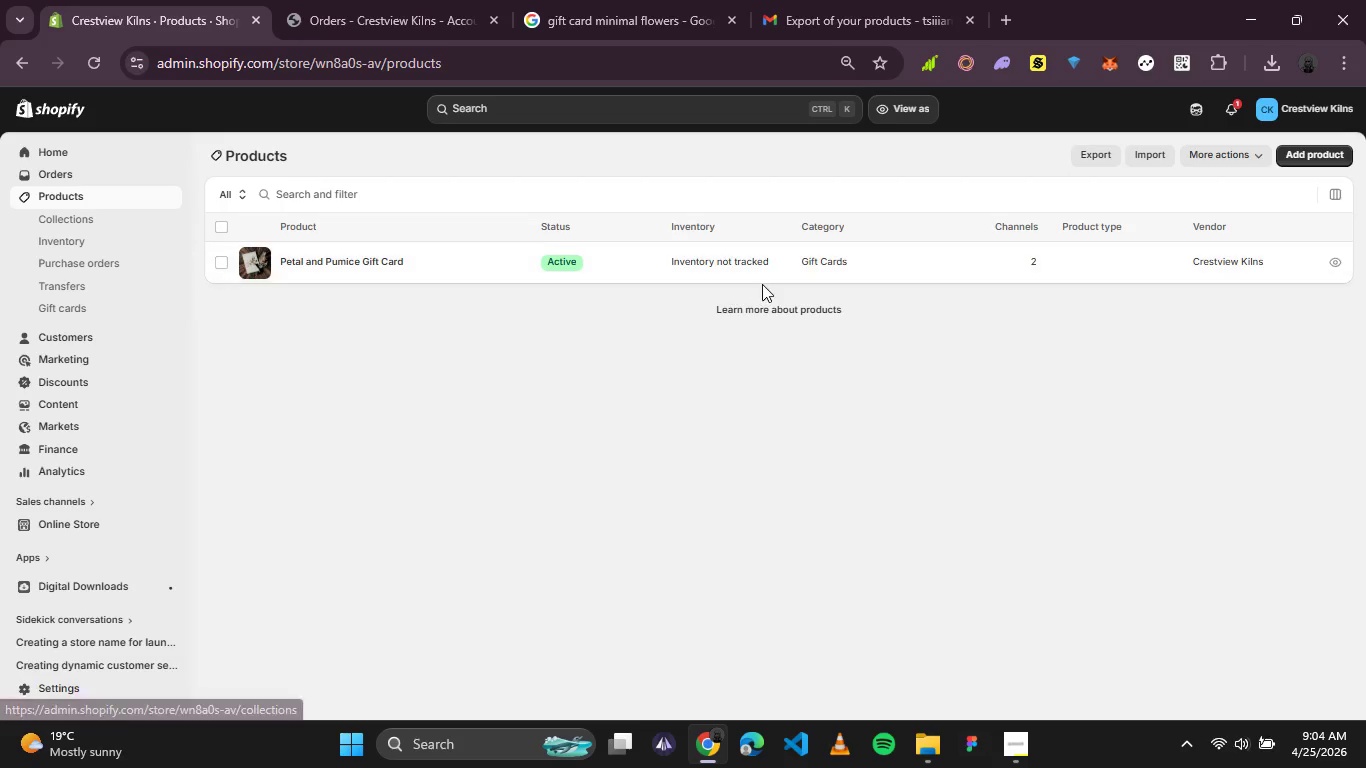 
wait(6.2)
 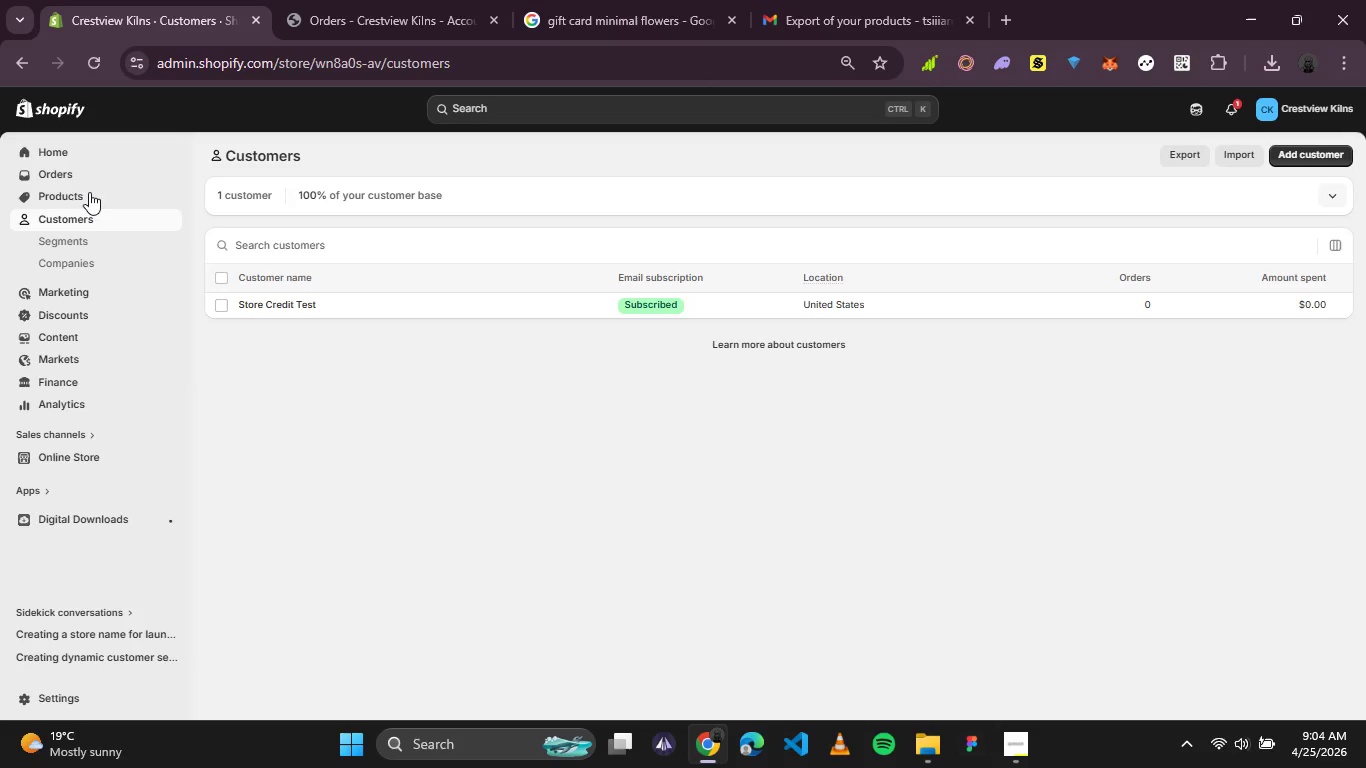 
left_click([74, 311])
 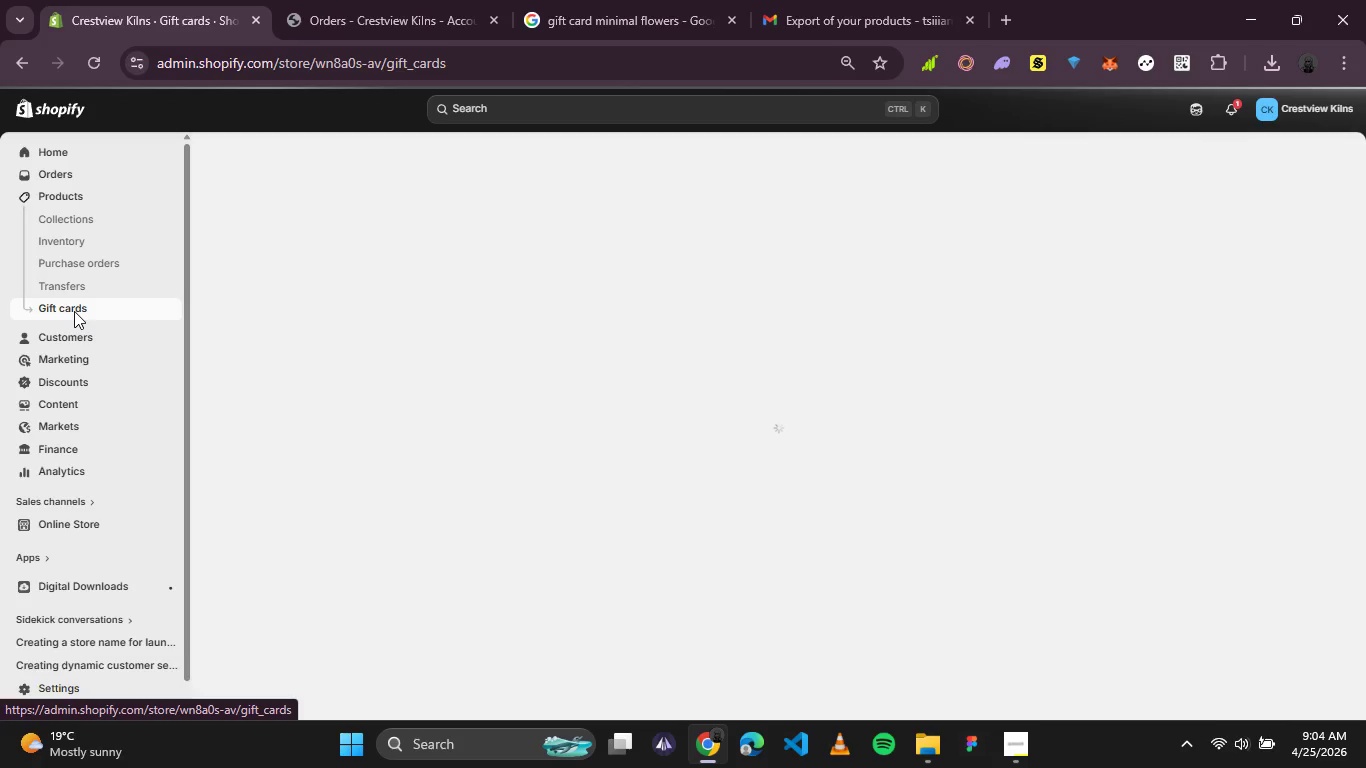 
wait(13.02)
 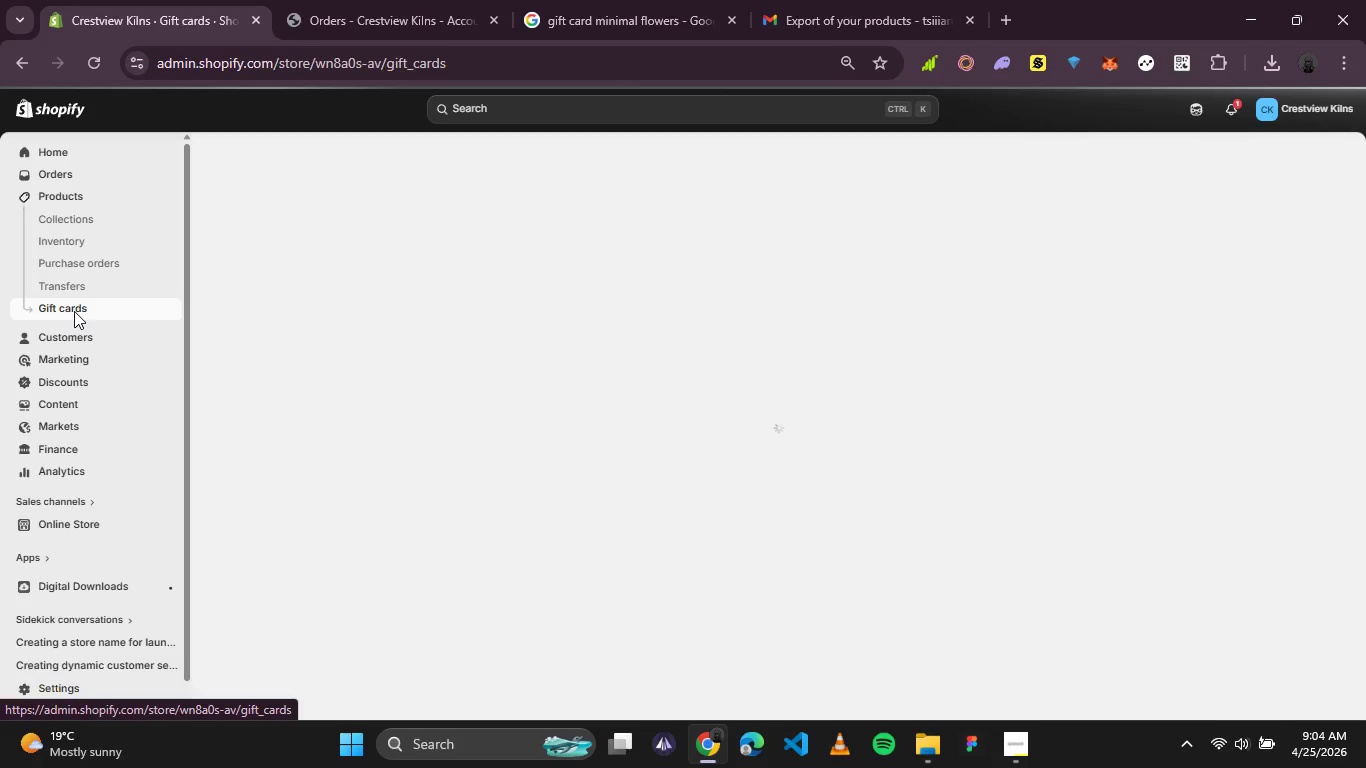 
left_click([1235, 154])
 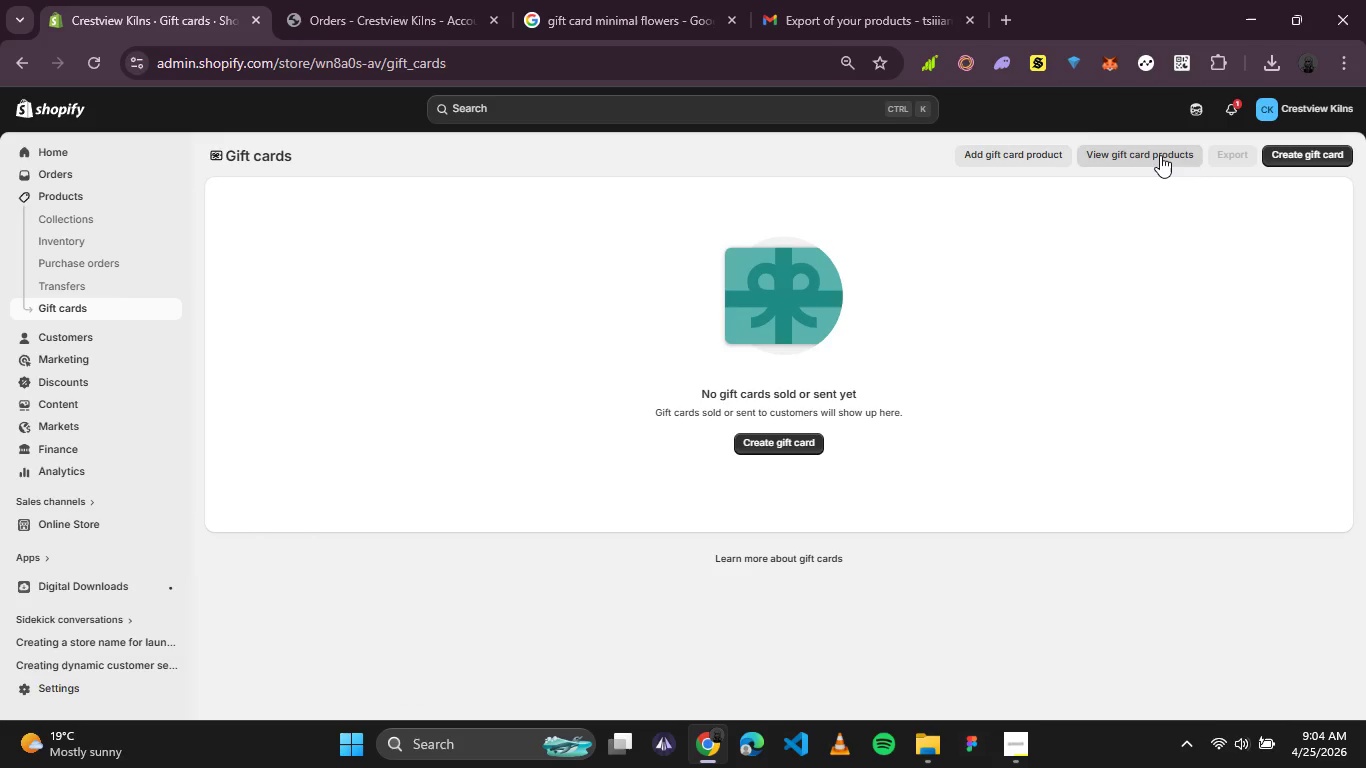 
left_click([1160, 155])
 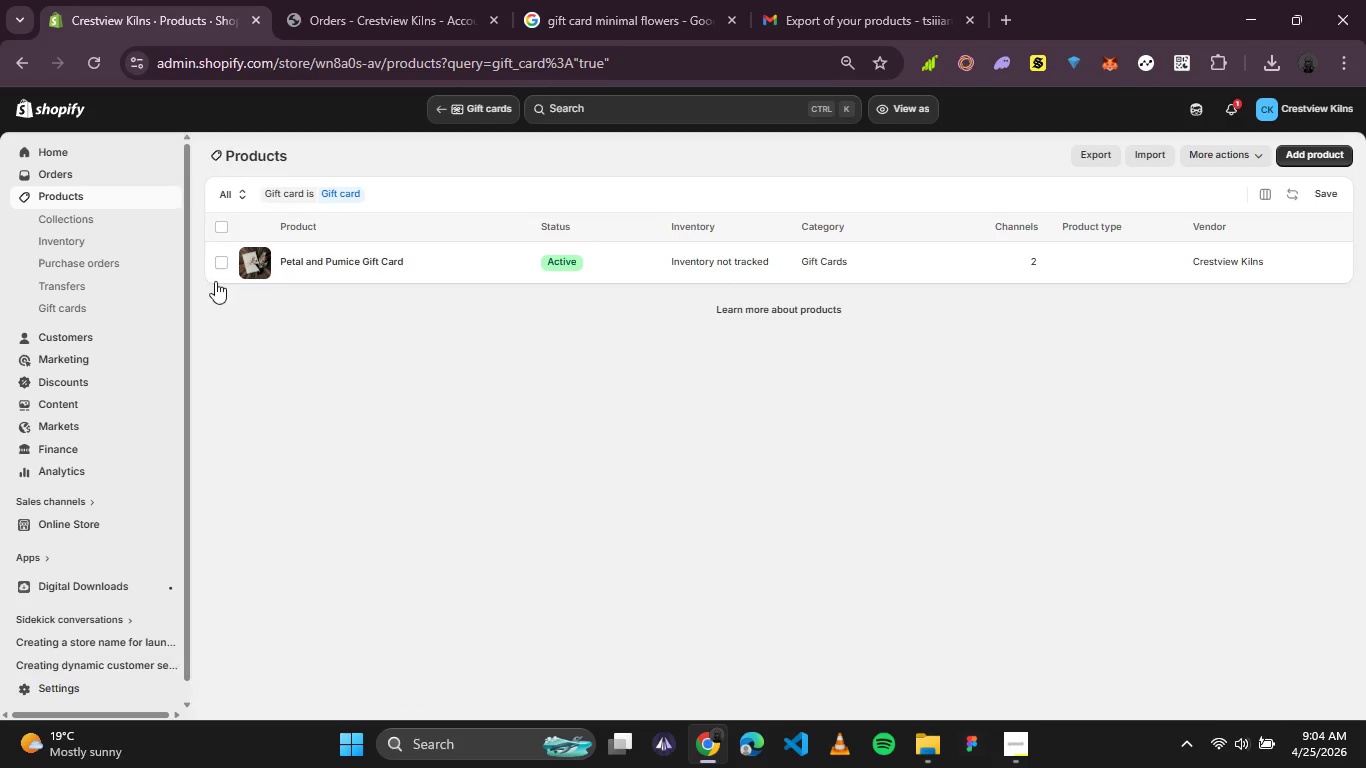 
left_click([223, 269])
 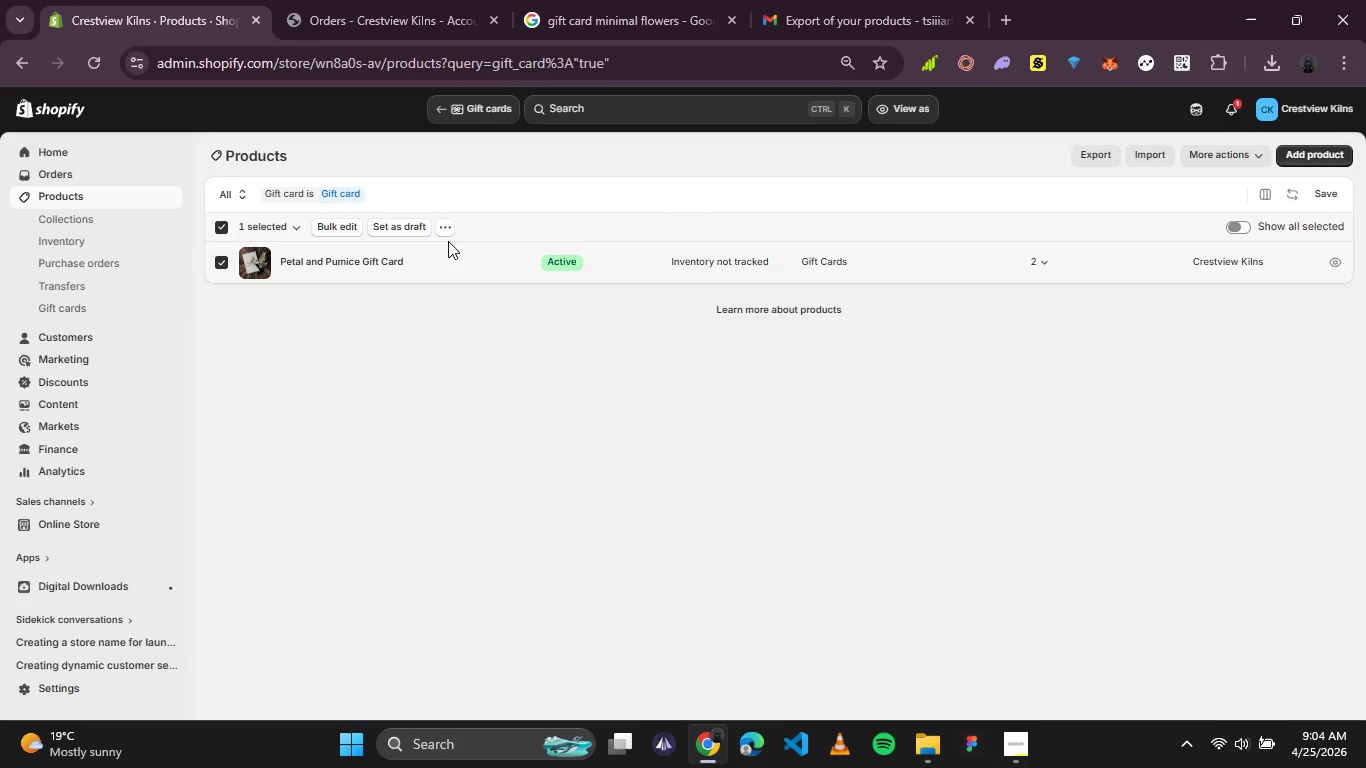 
left_click([449, 228])
 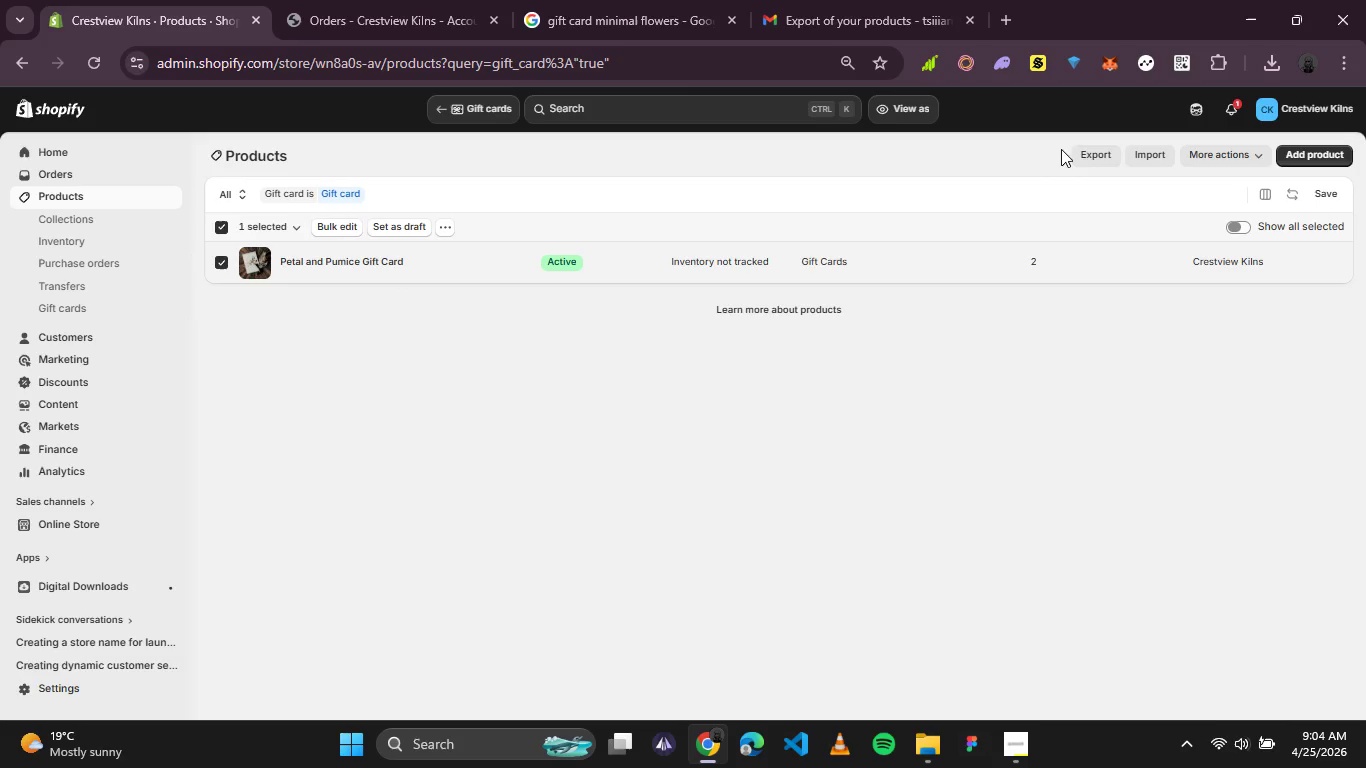 
wait(5.53)
 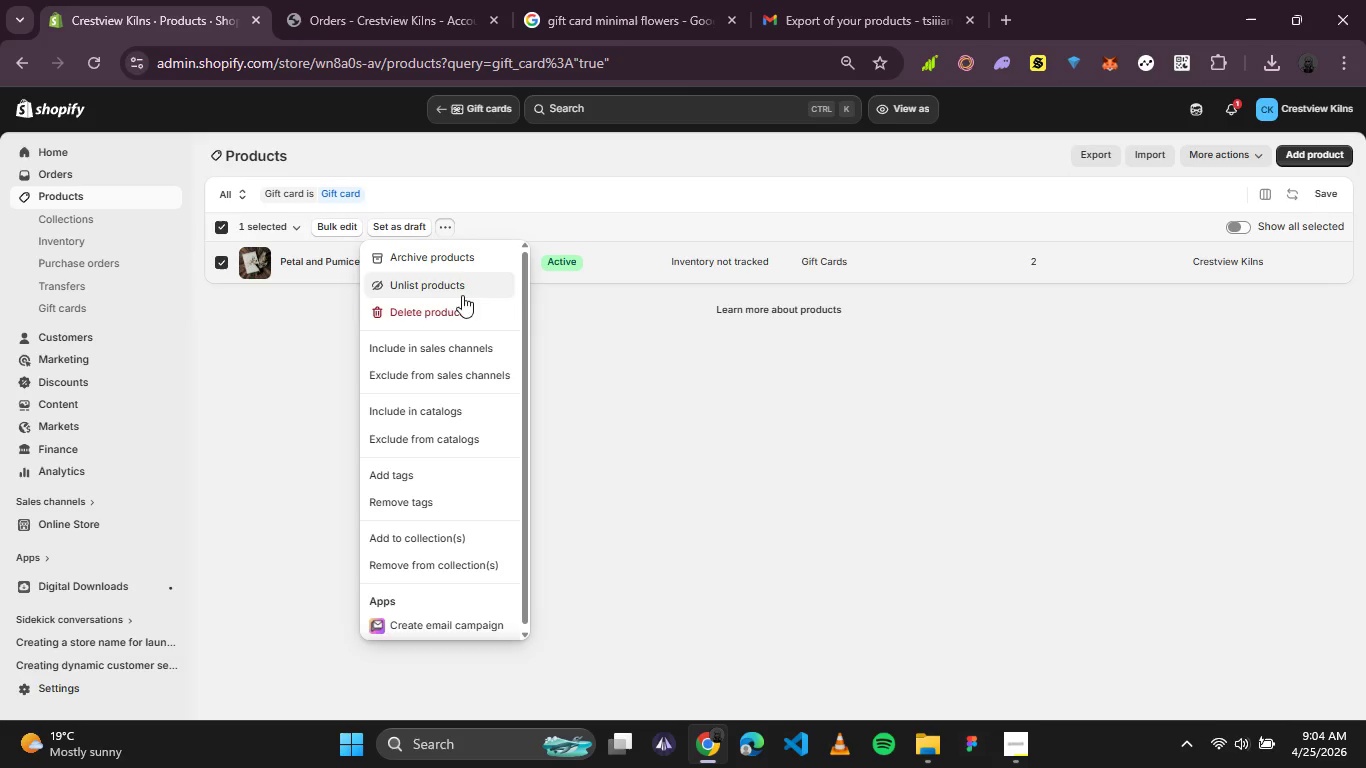 
left_click([1110, 156])
 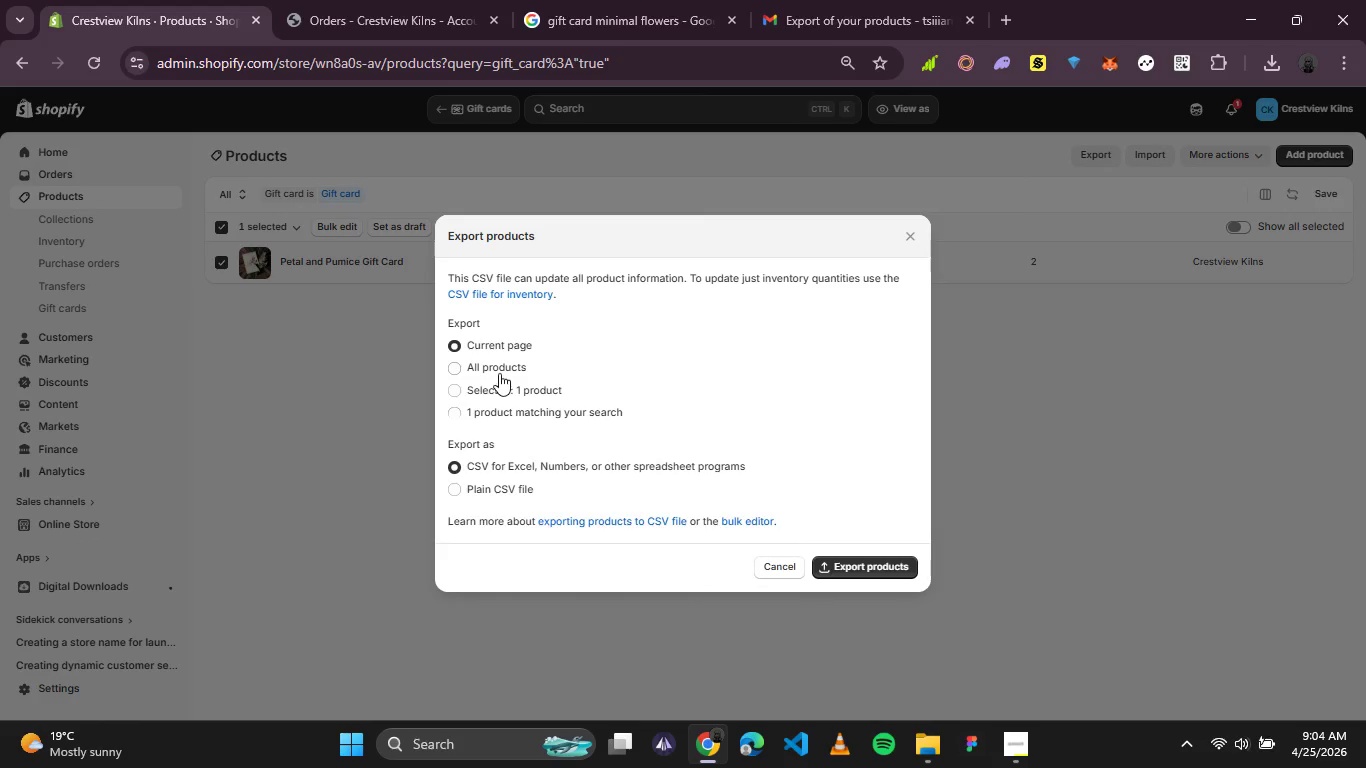 
left_click([499, 368])
 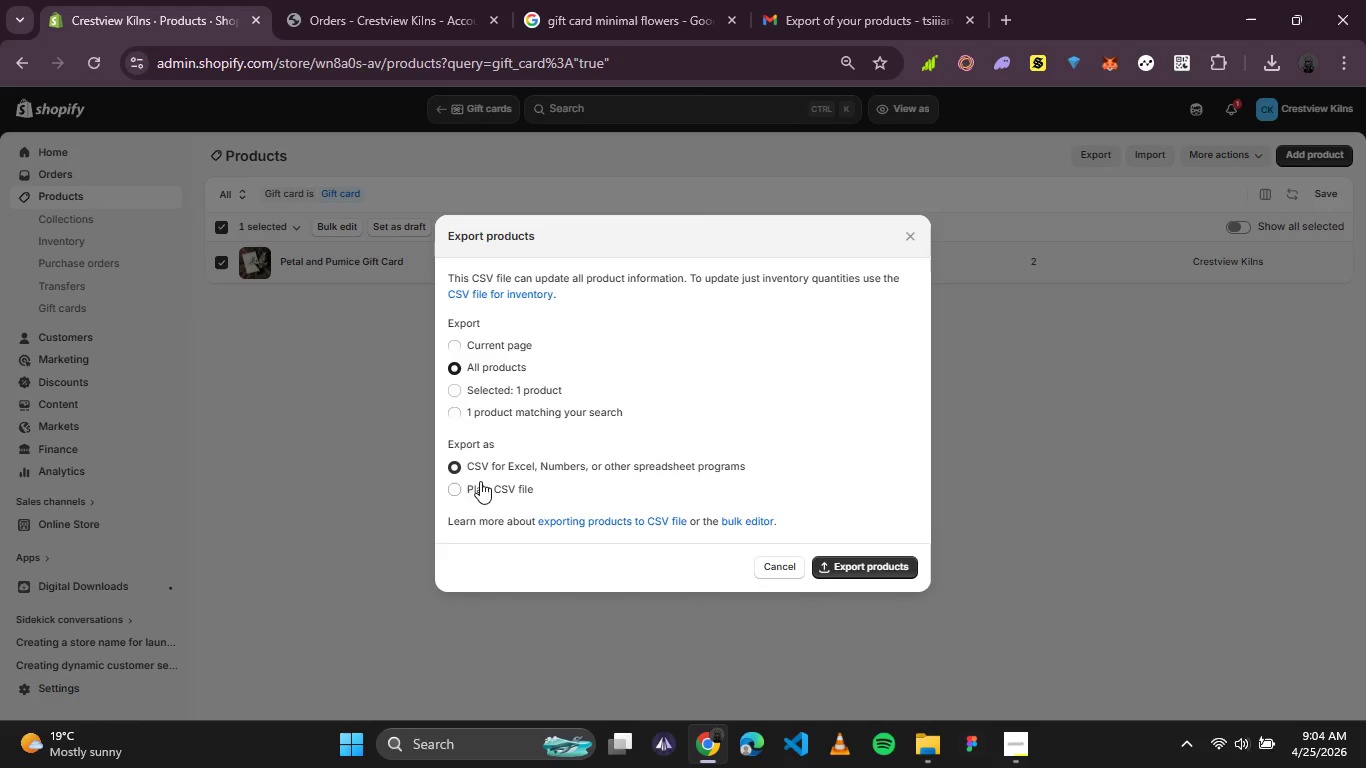 
left_click([476, 494])
 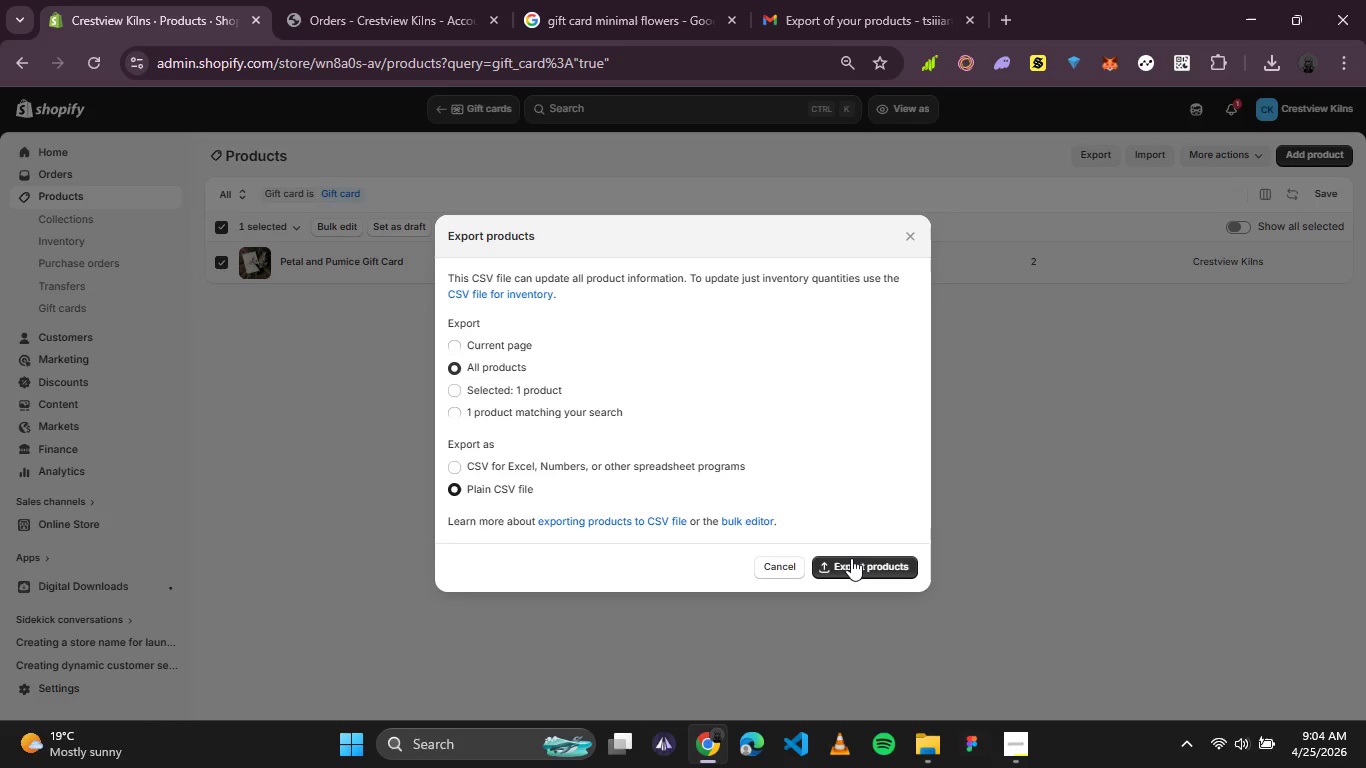 
left_click([850, 559])
 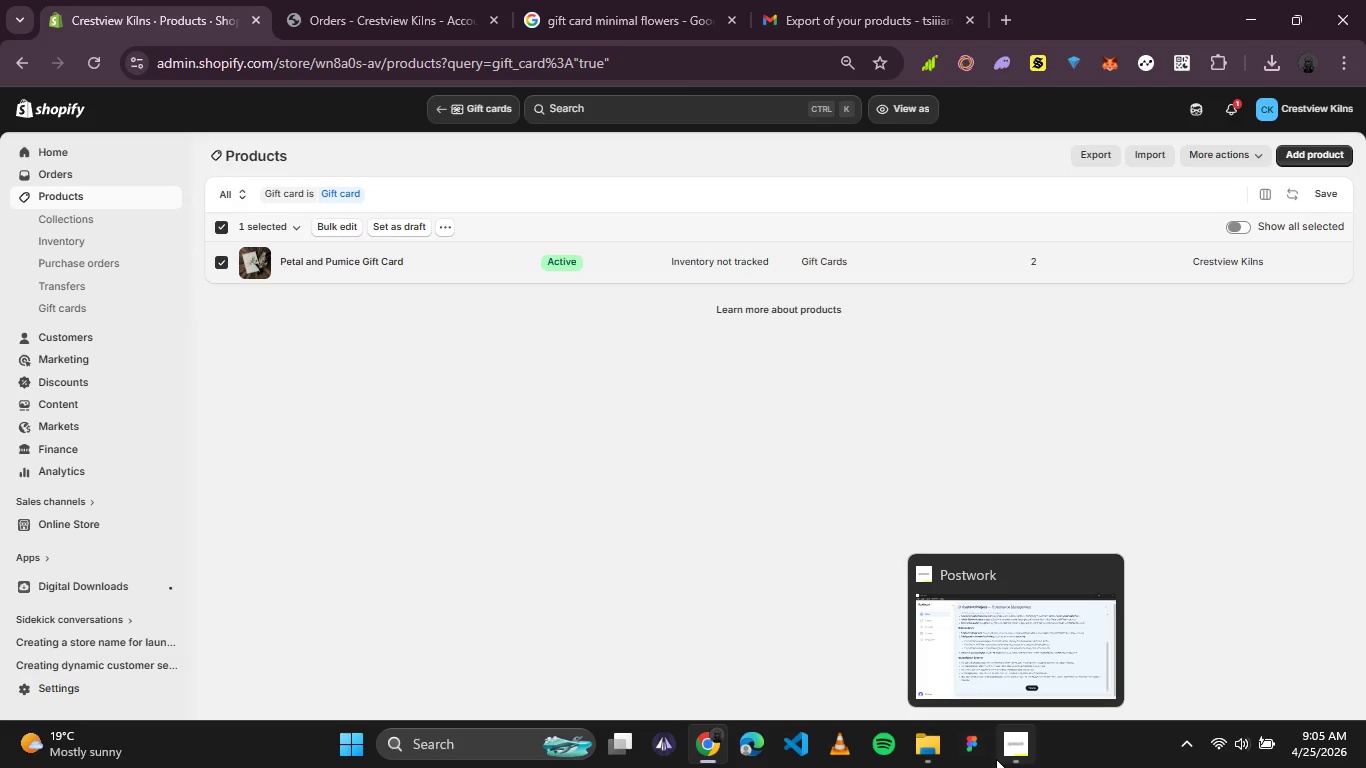 
wait(34.8)
 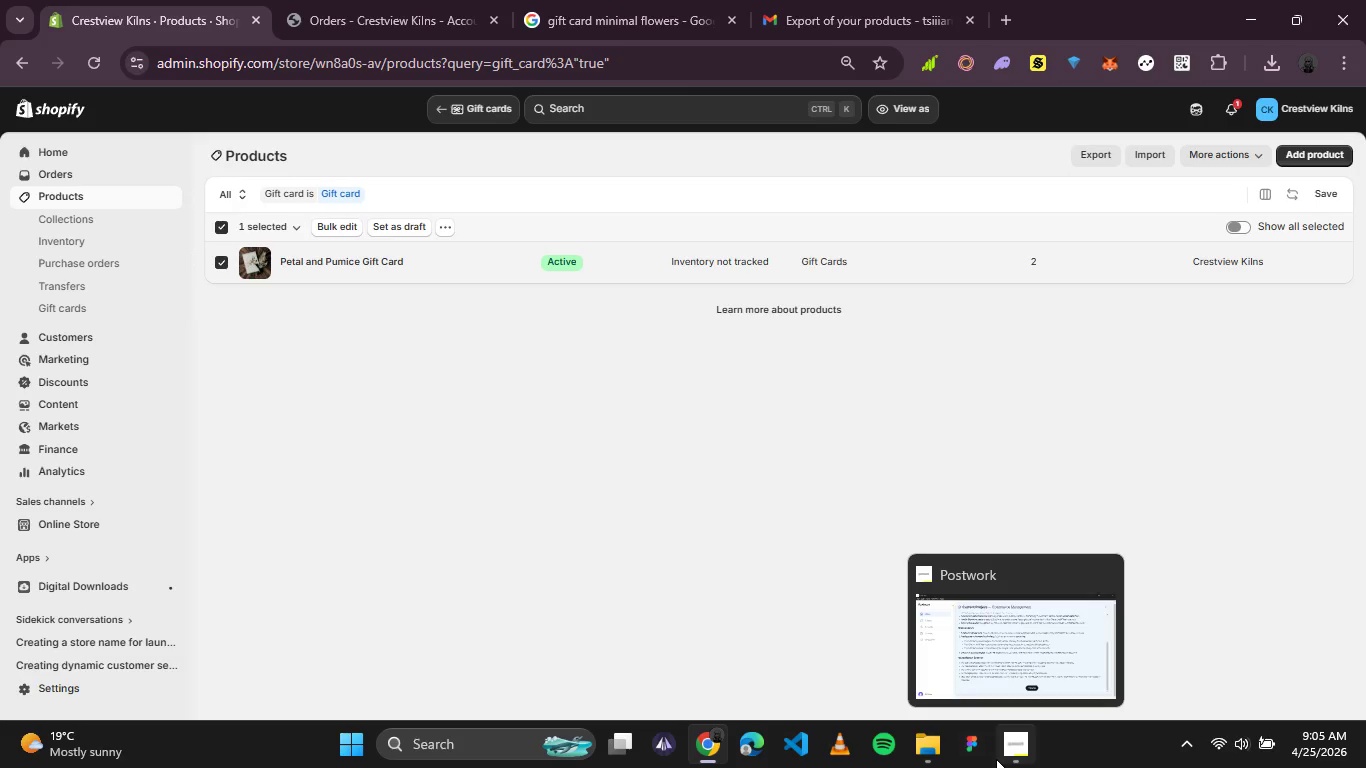 
left_click([292, 168])
 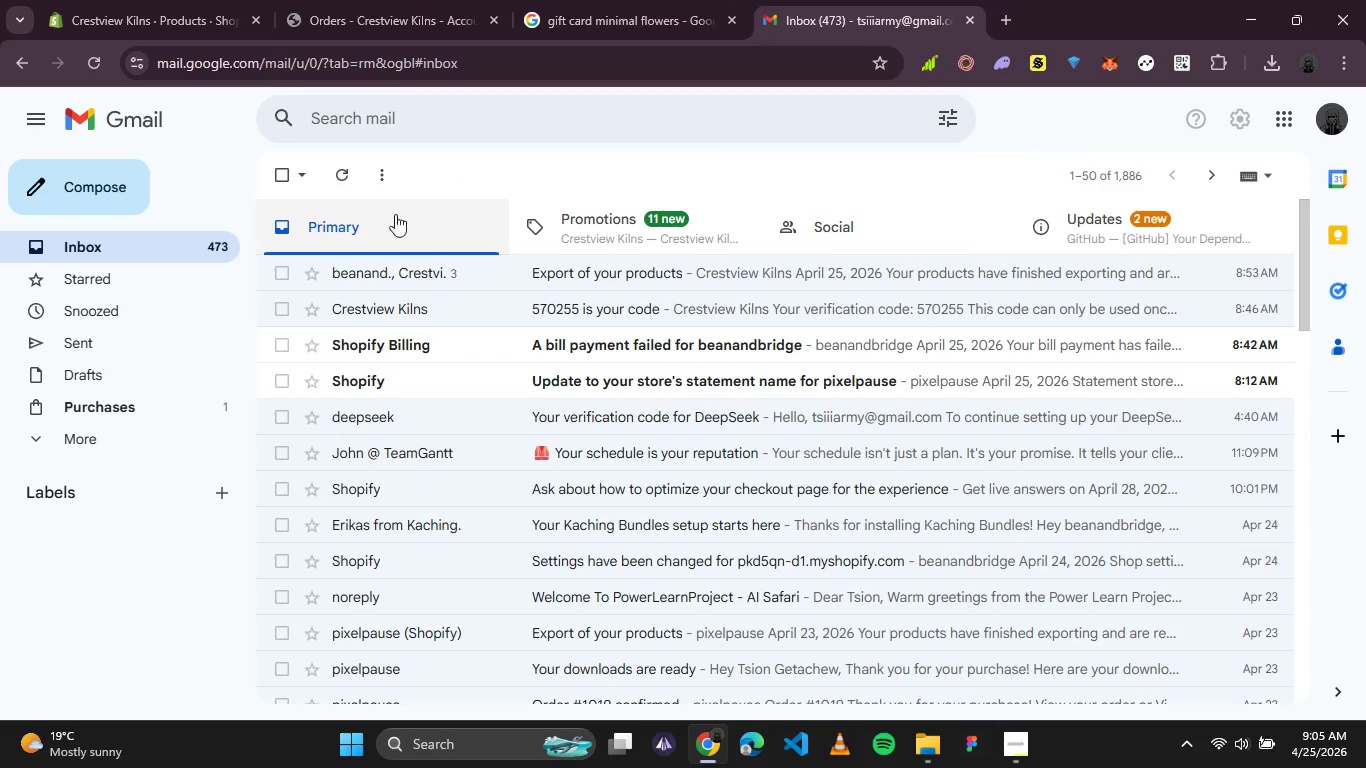 
left_click([338, 181])
 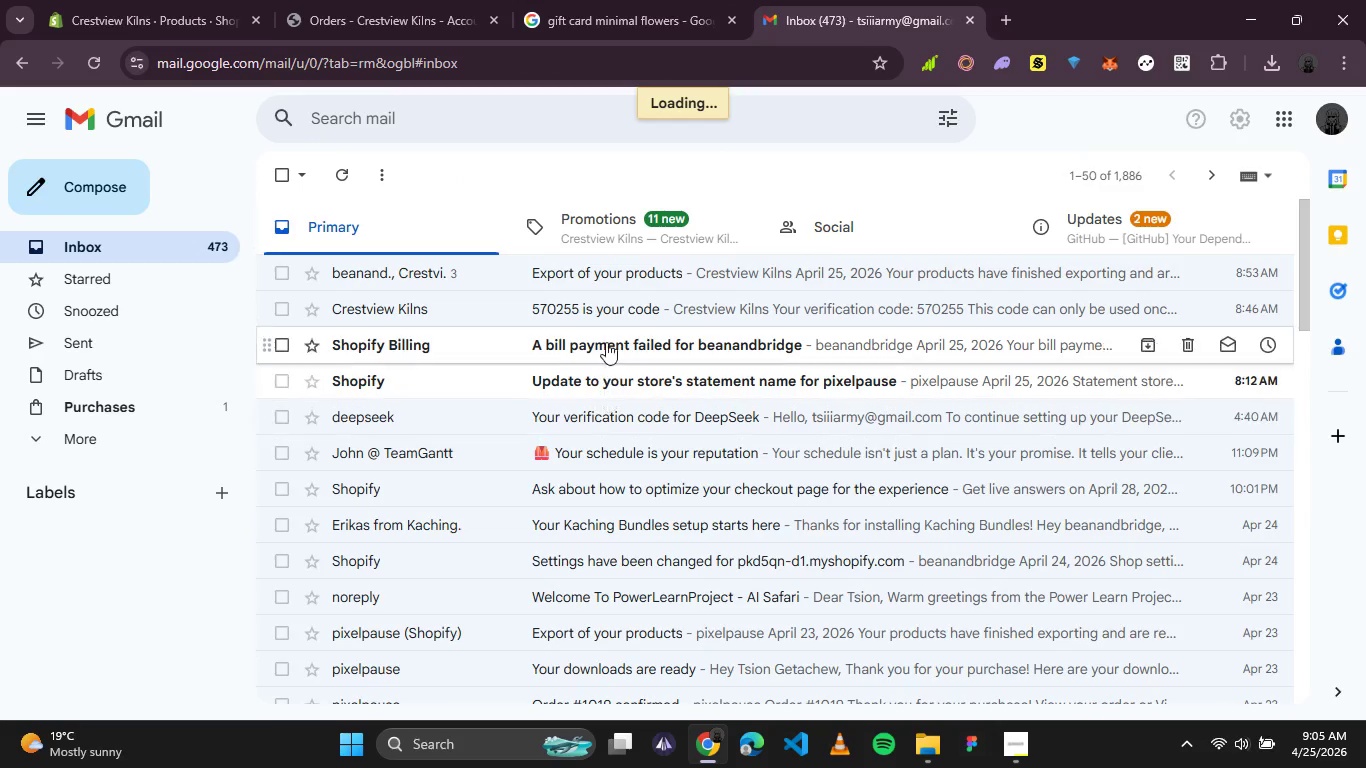 
wait(6.76)
 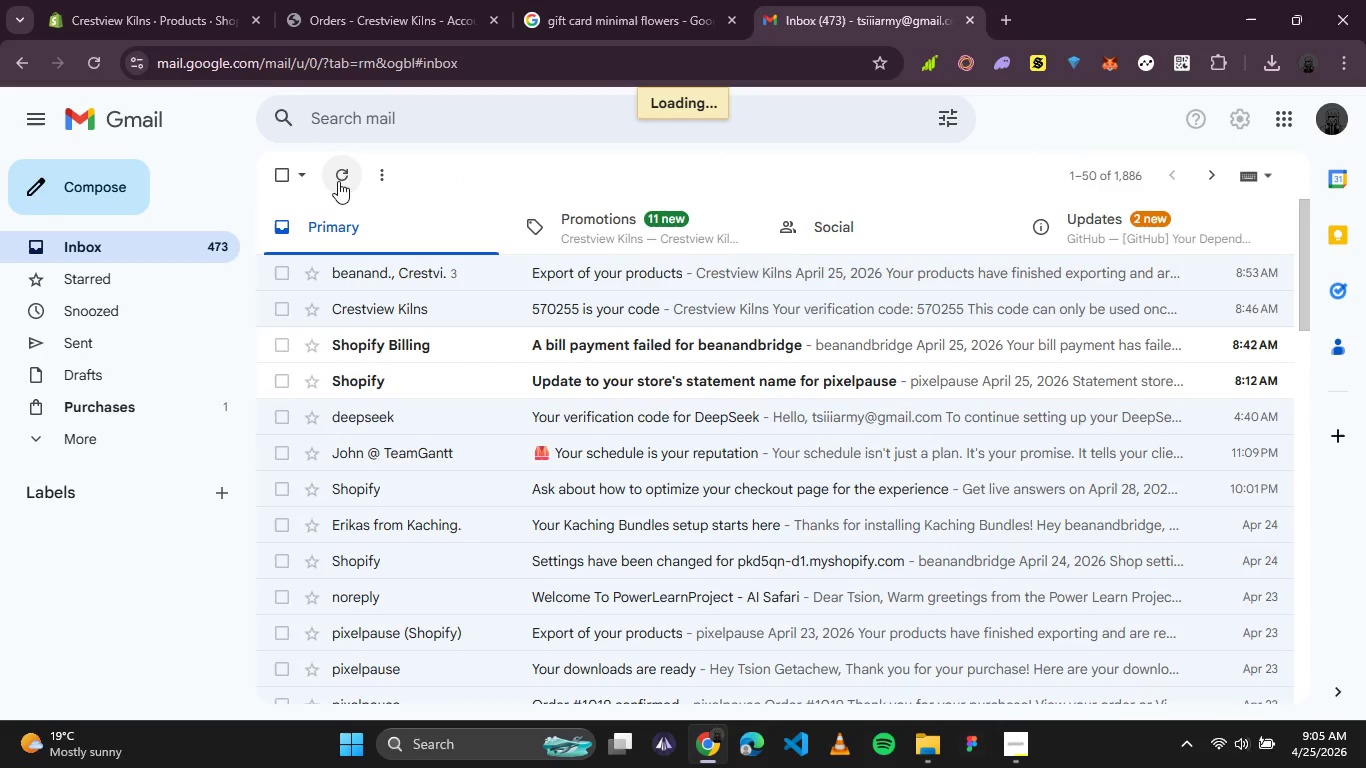 
left_click([735, 12])
 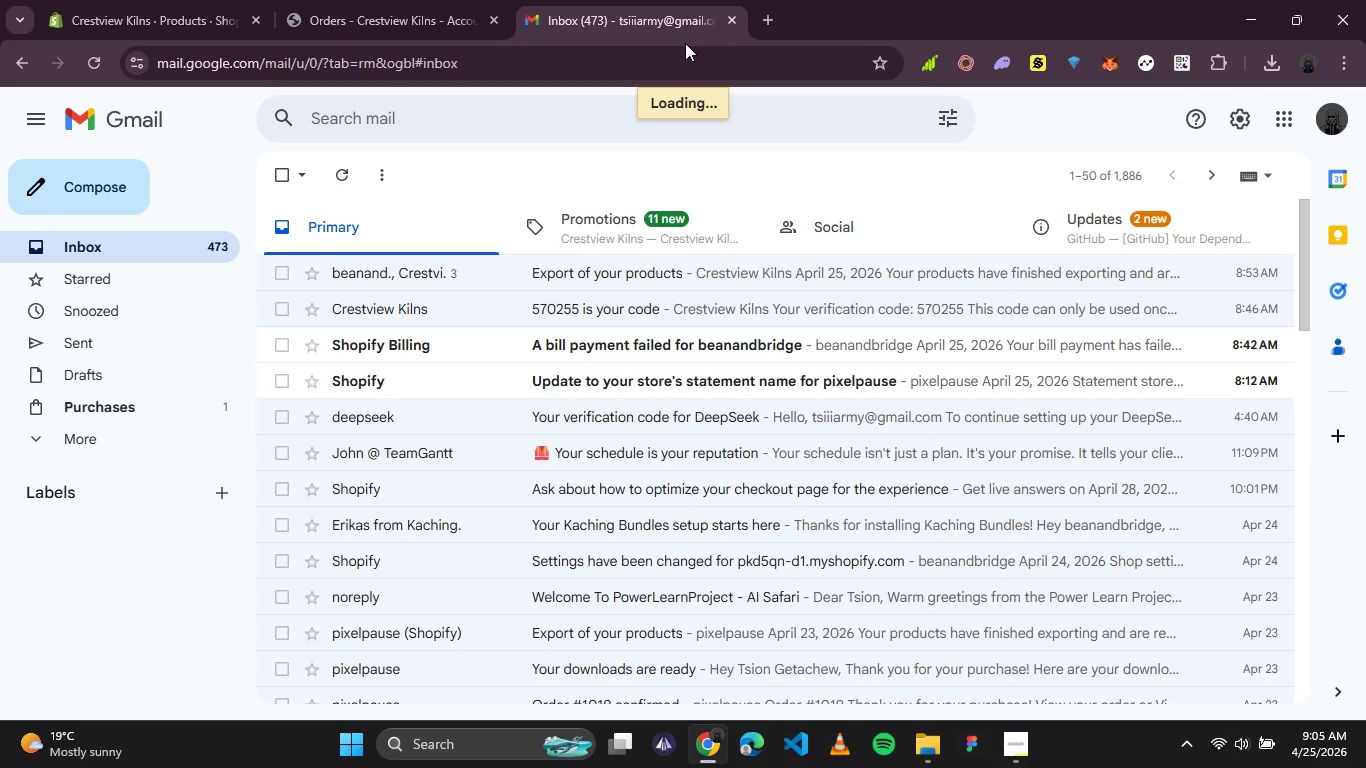 
wait(28.3)
 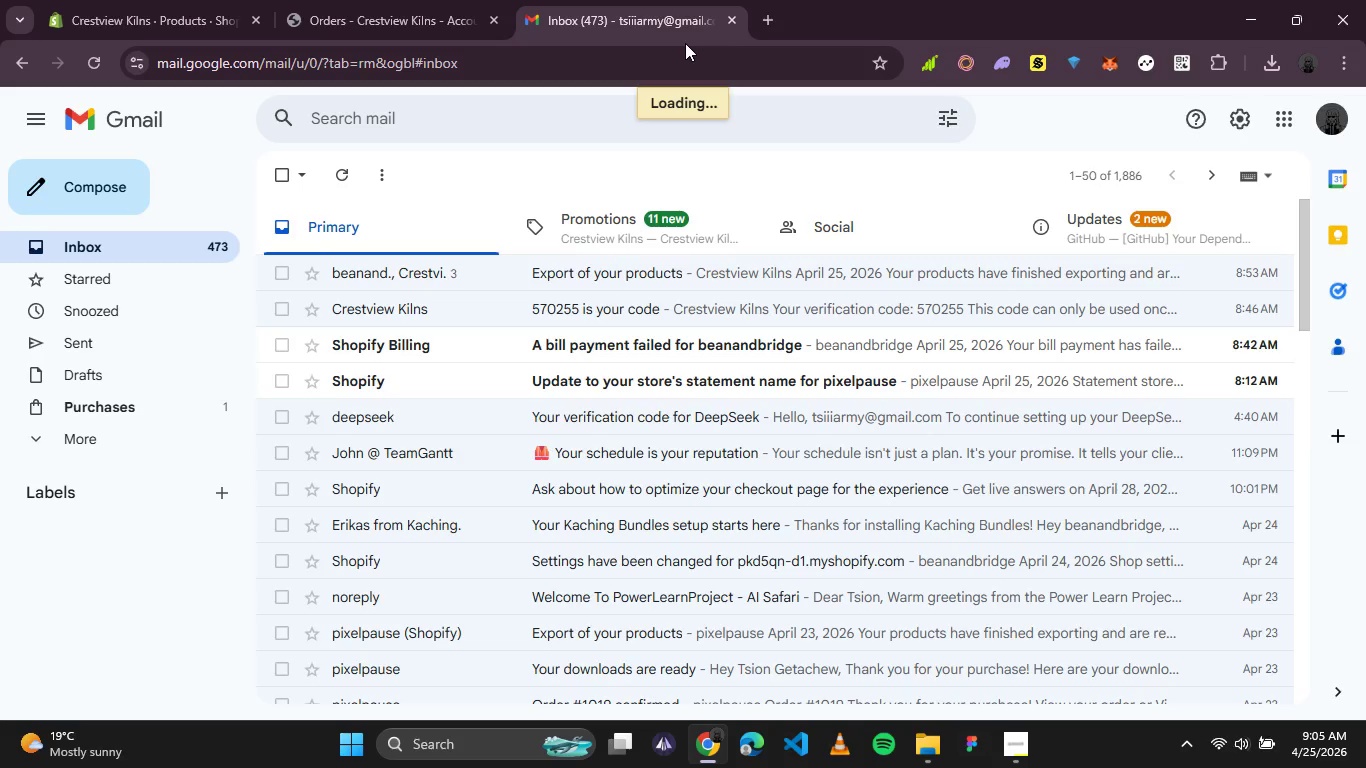 
left_click([649, 217])
 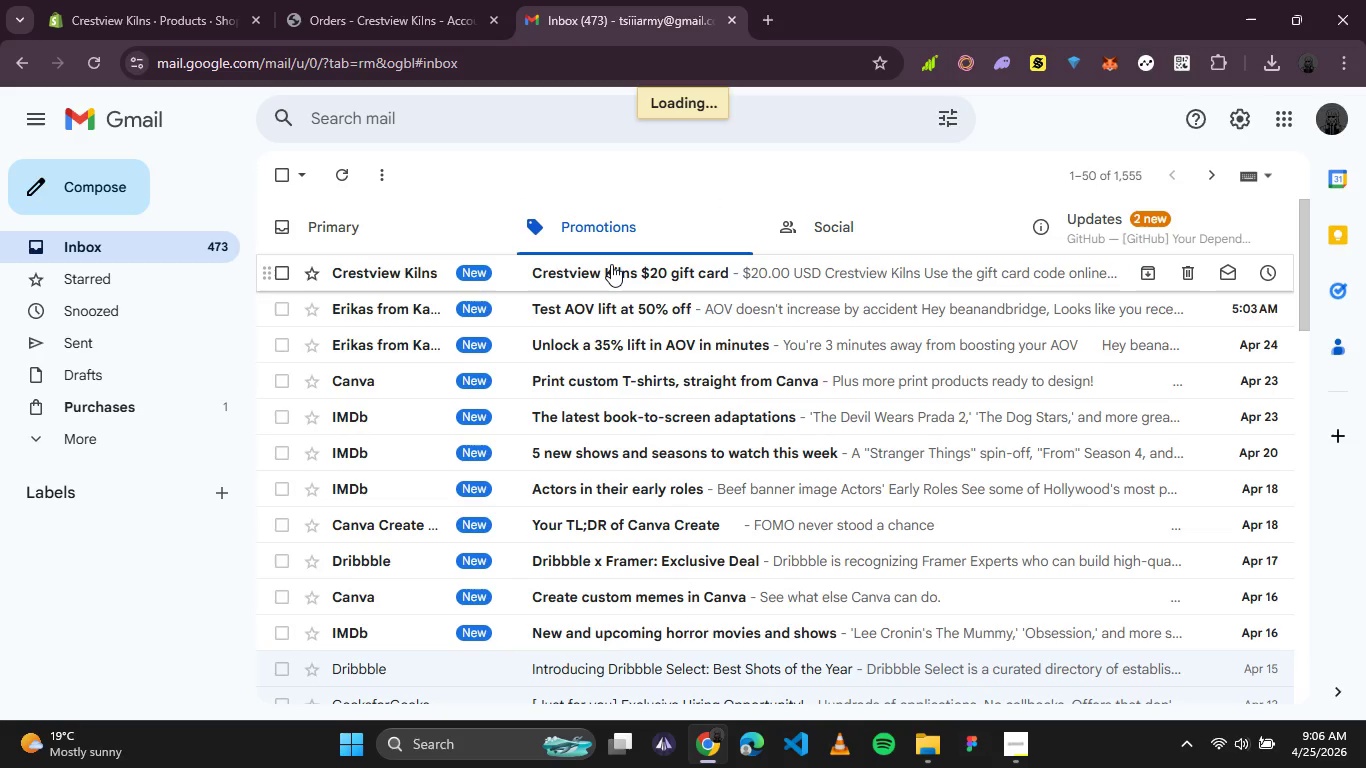 
left_click([611, 264])
 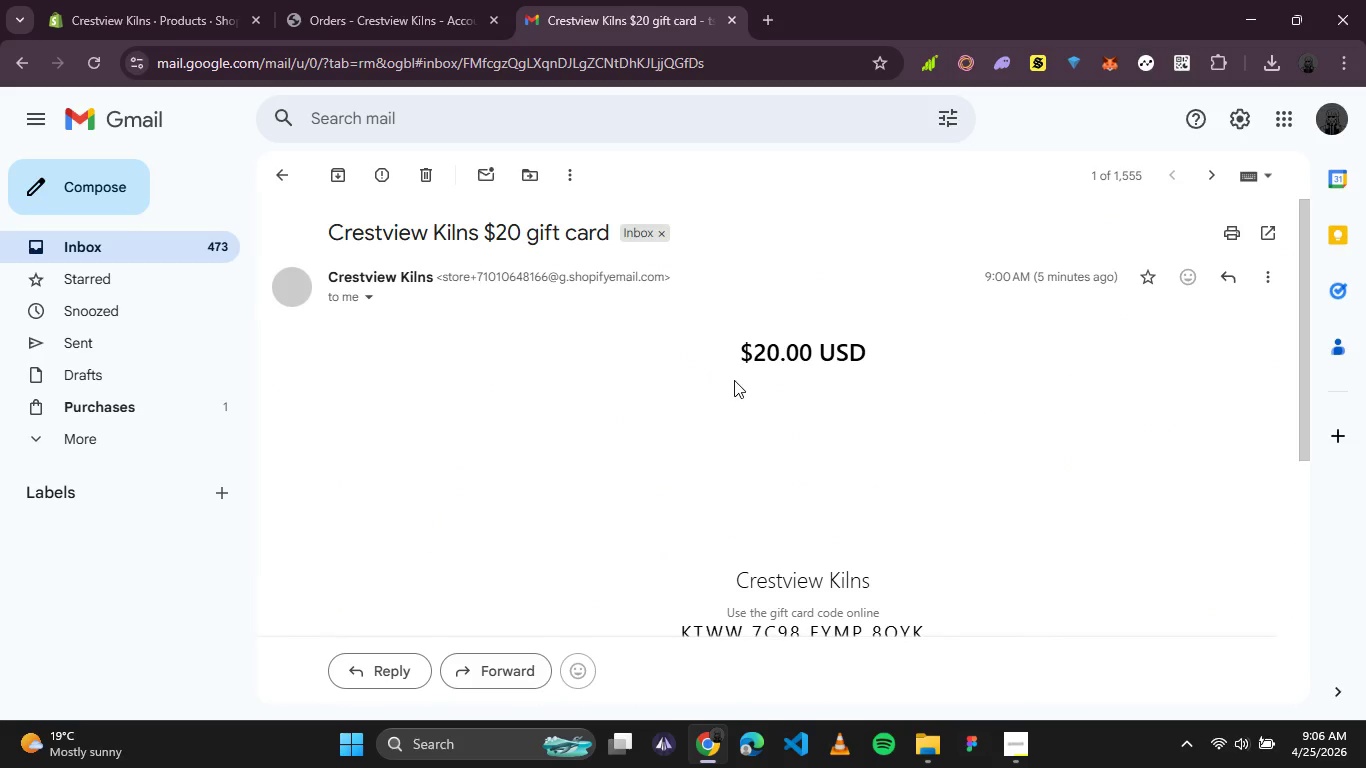 
scroll: coordinate [734, 380], scroll_direction: down, amount: 1.0
 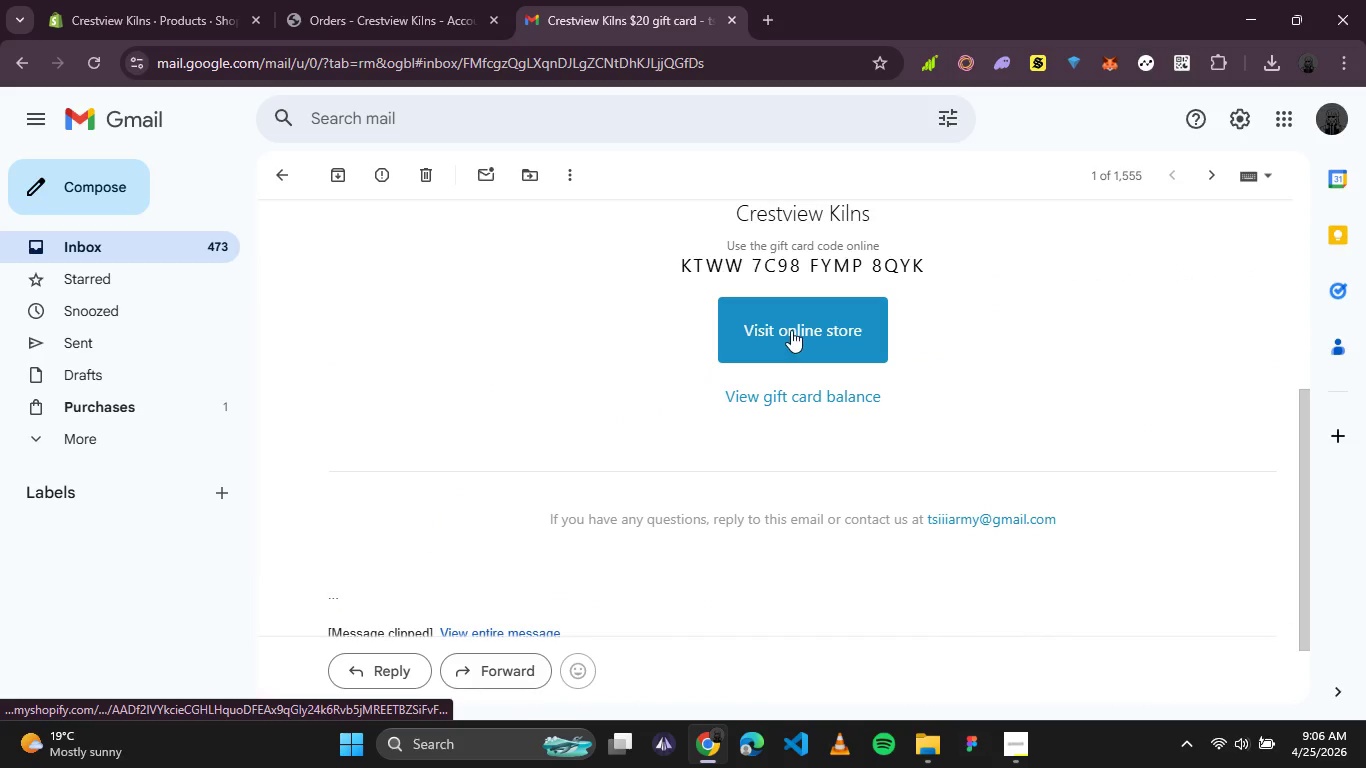 
left_click([795, 356])
 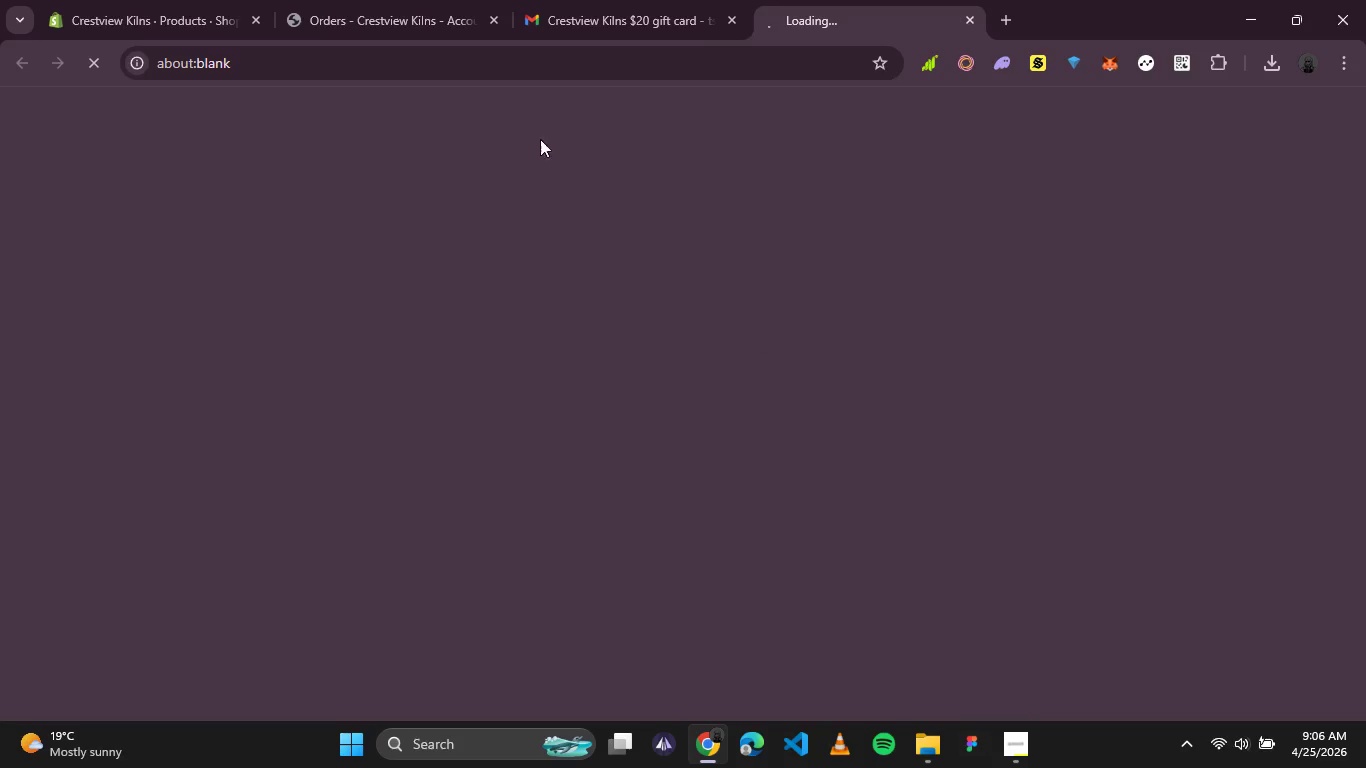 
left_click([643, 0])